 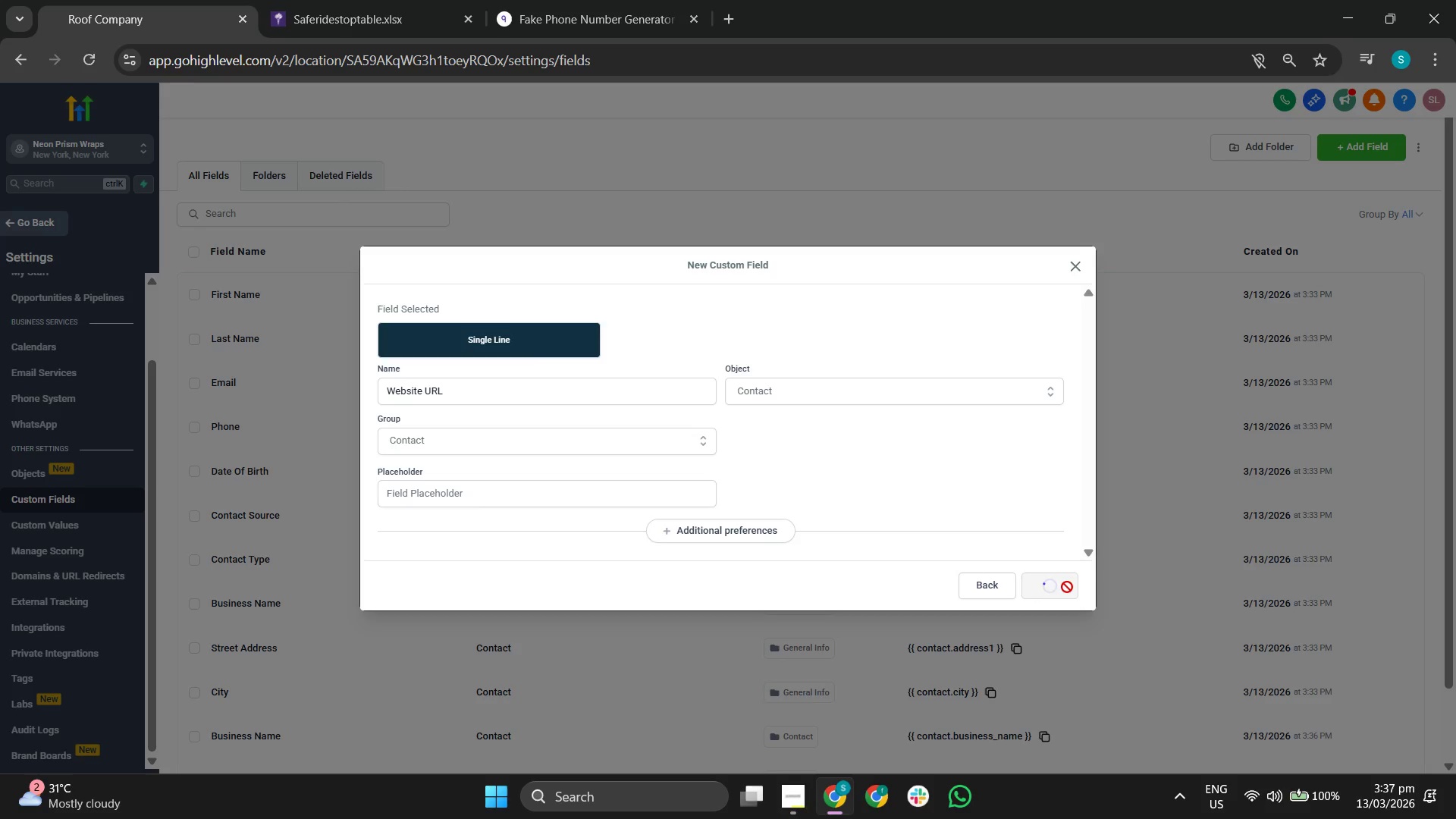 
left_click([262, 180])
 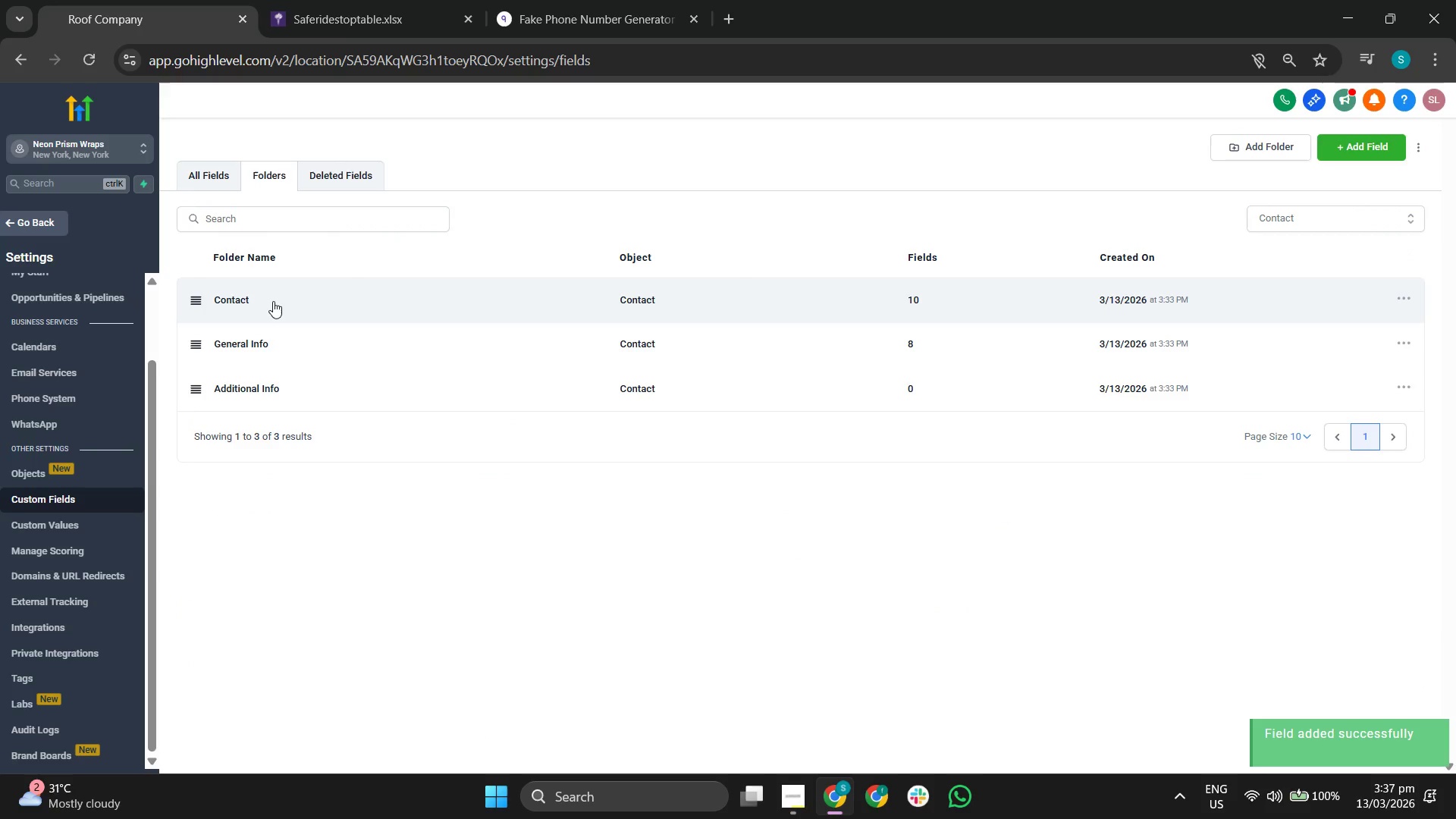 
left_click([273, 301])
 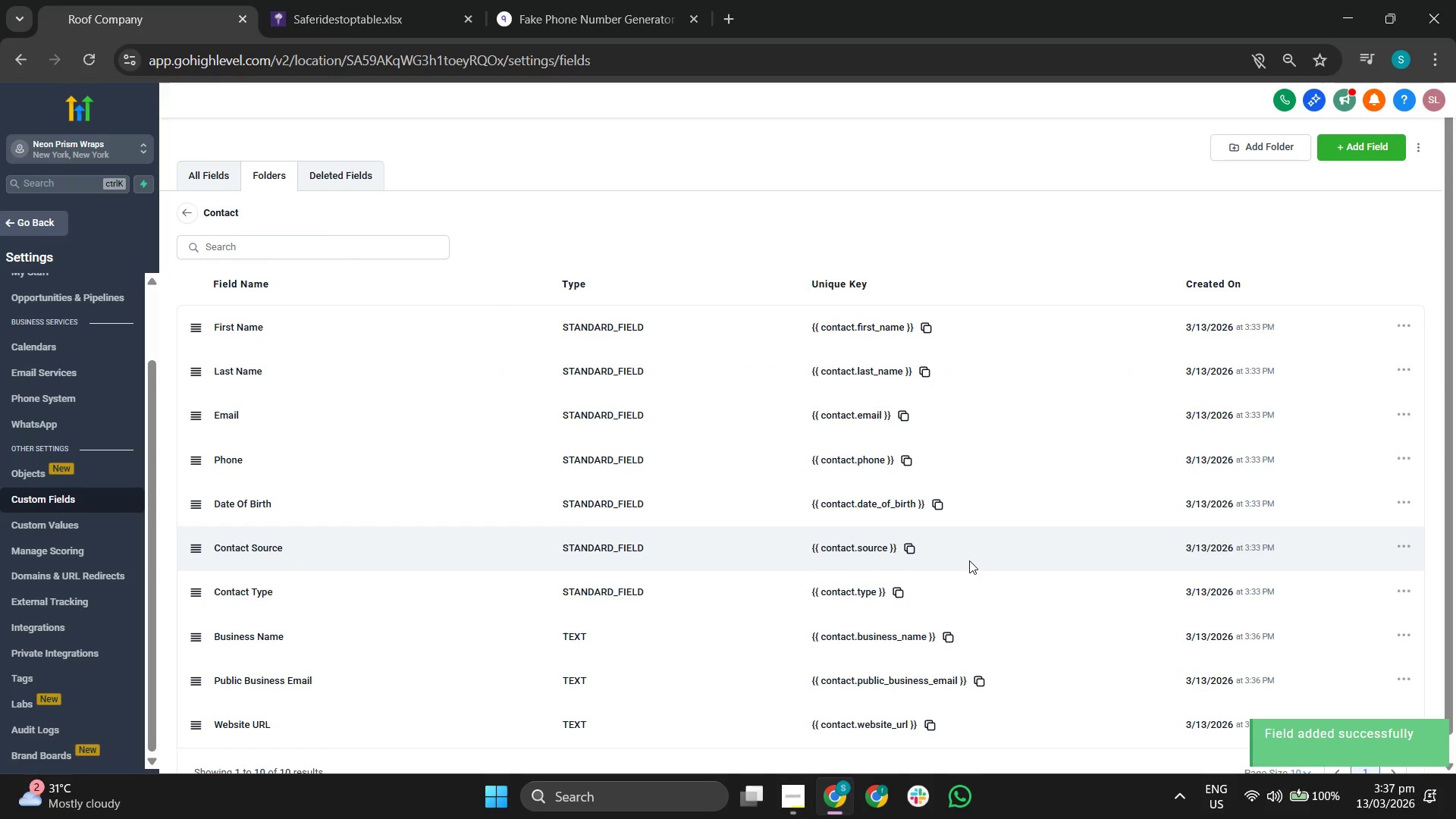 
scroll: coordinate [989, 554], scroll_direction: down, amount: 2.0
 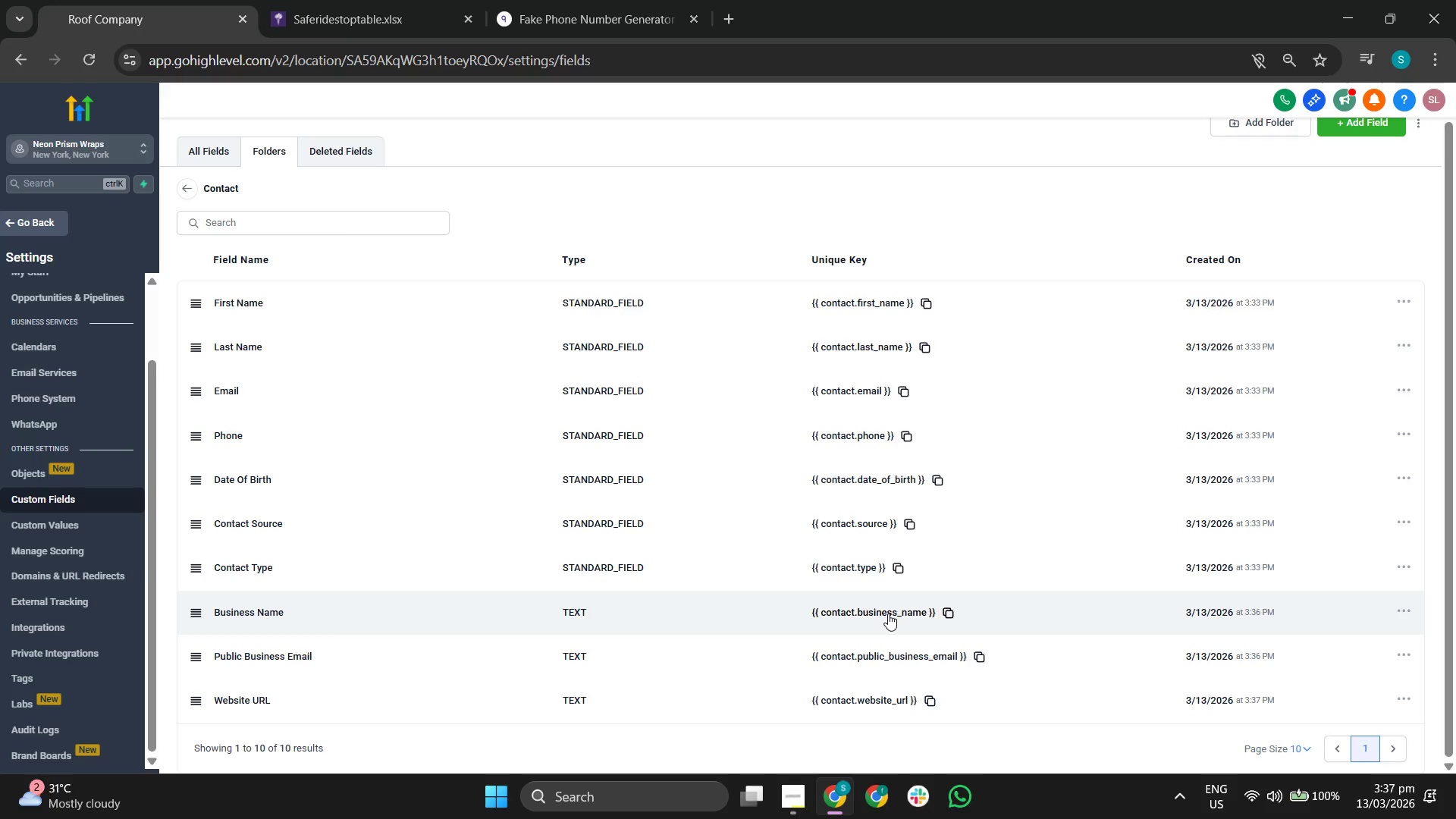 
wait(10.75)
 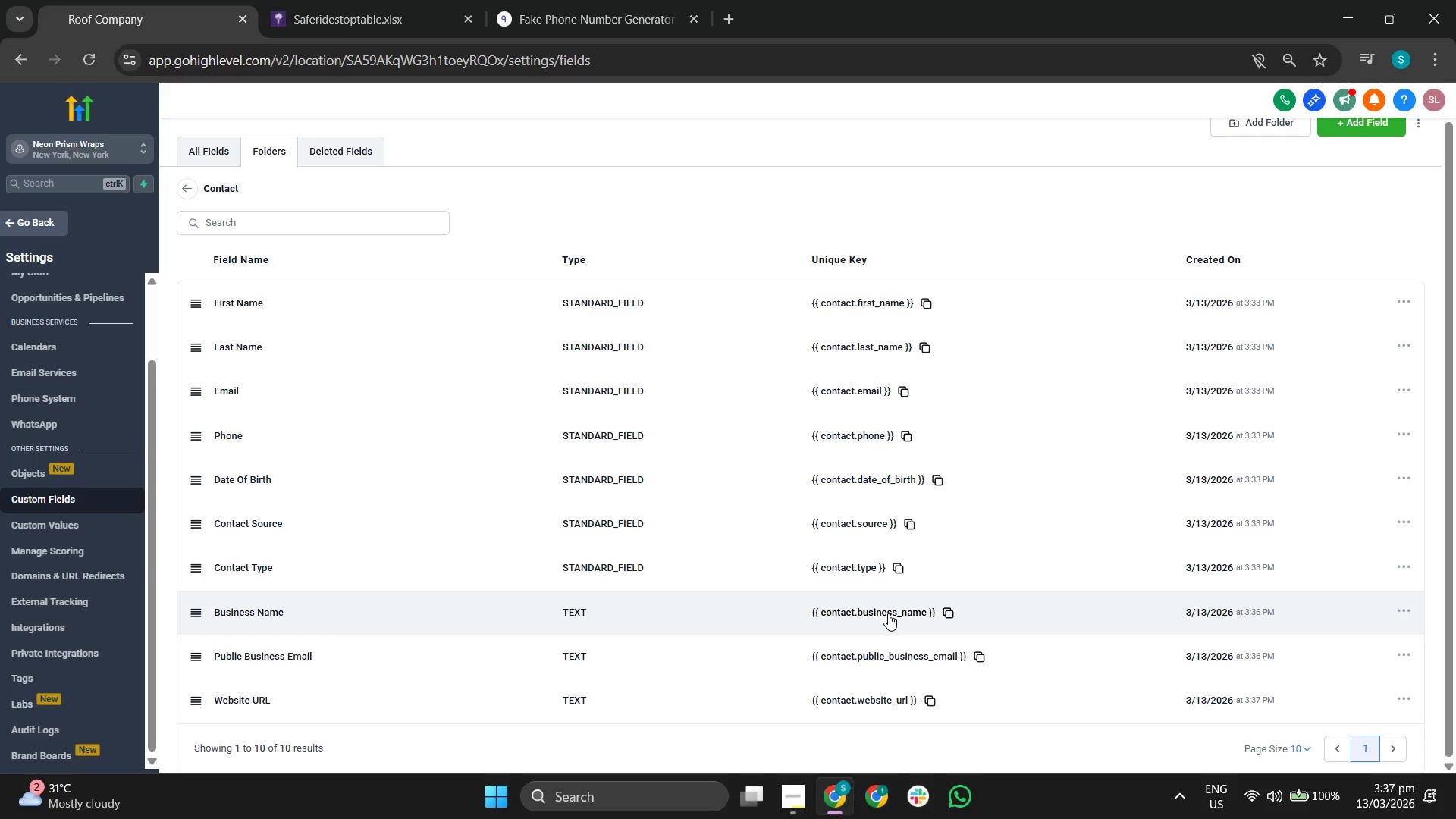 
scroll: coordinate [888, 613], scroll_direction: up, amount: 2.0
 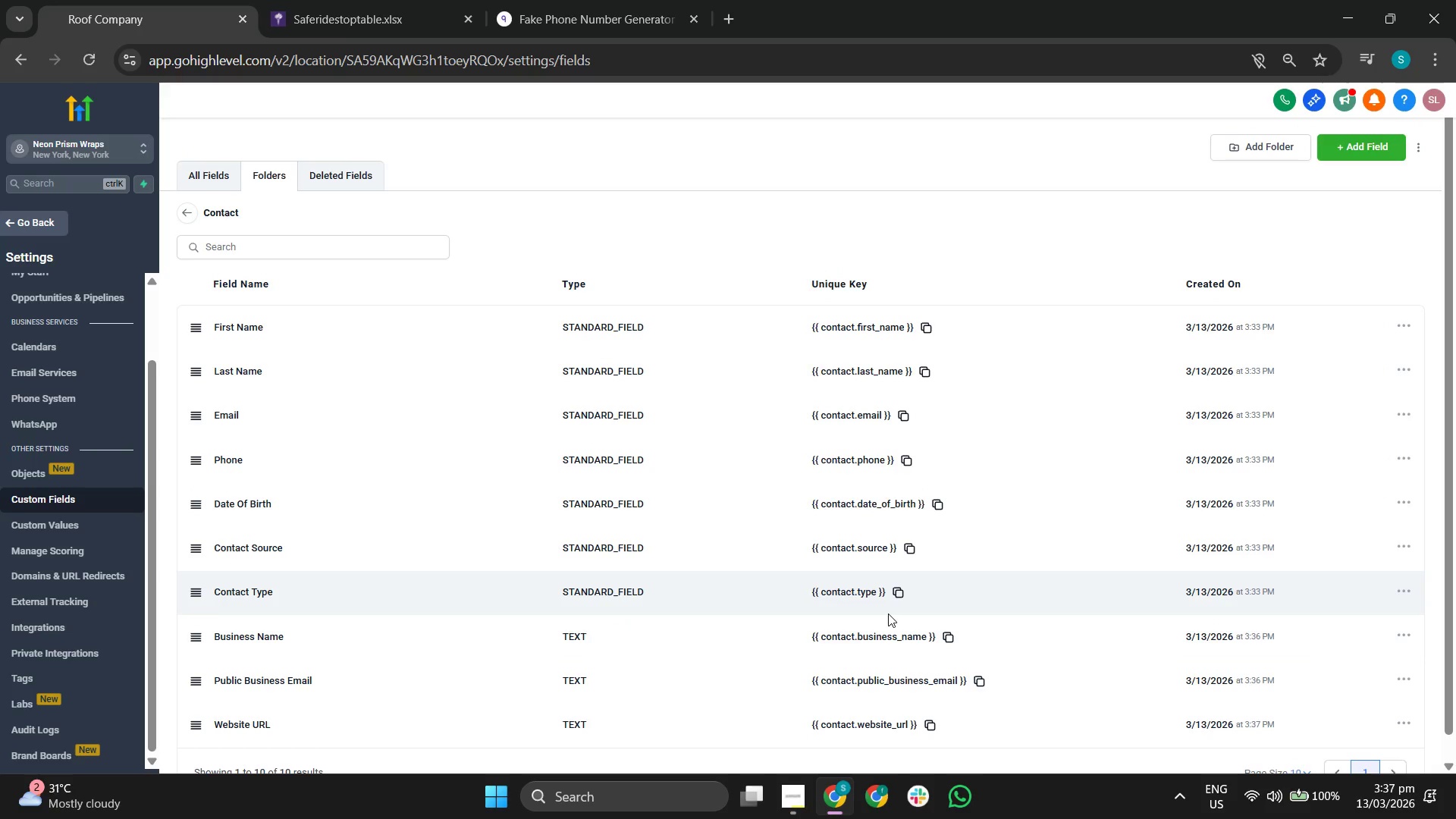 
scroll: coordinate [888, 613], scroll_direction: down, amount: 2.0
 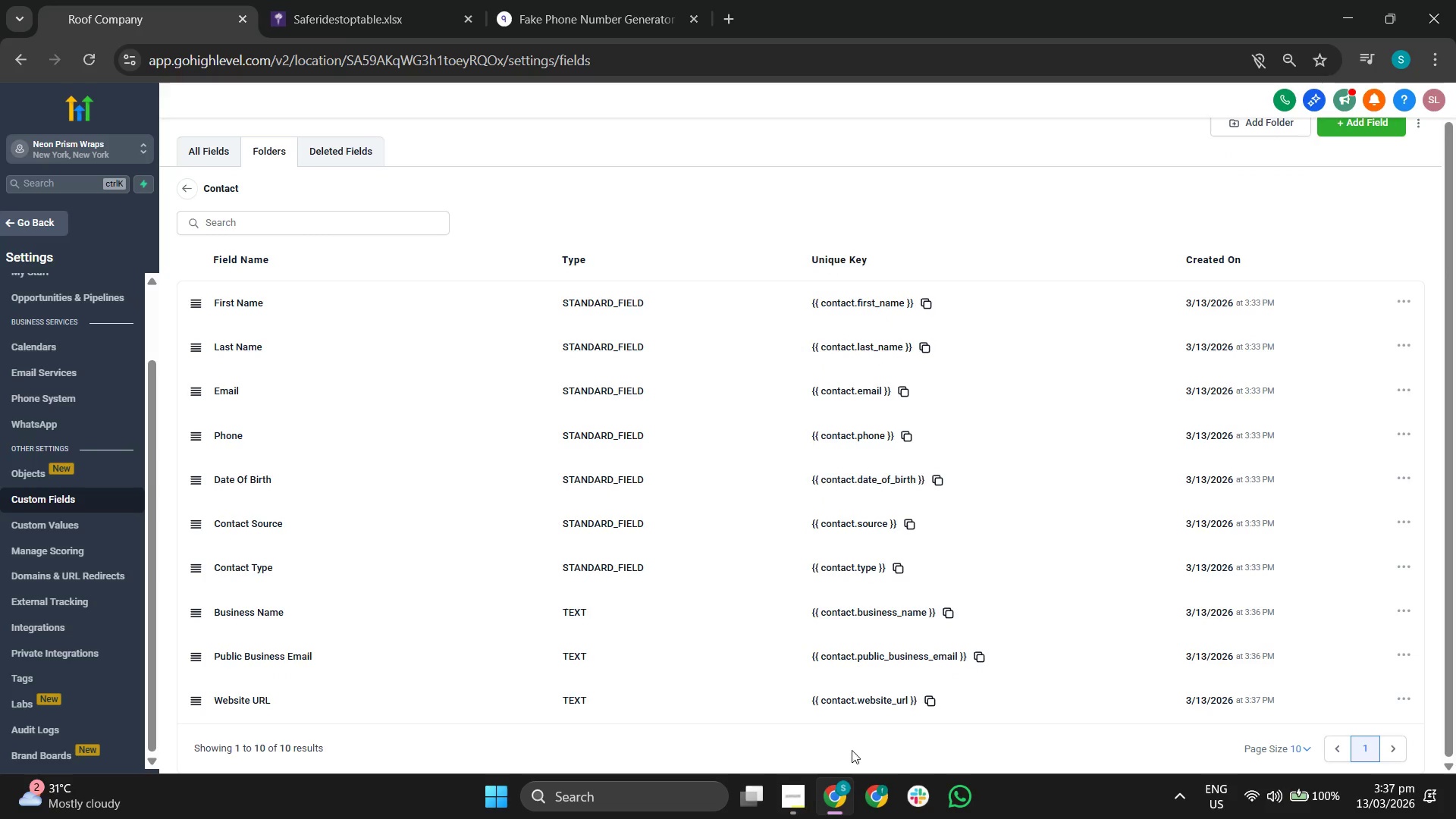 
left_click([802, 790])